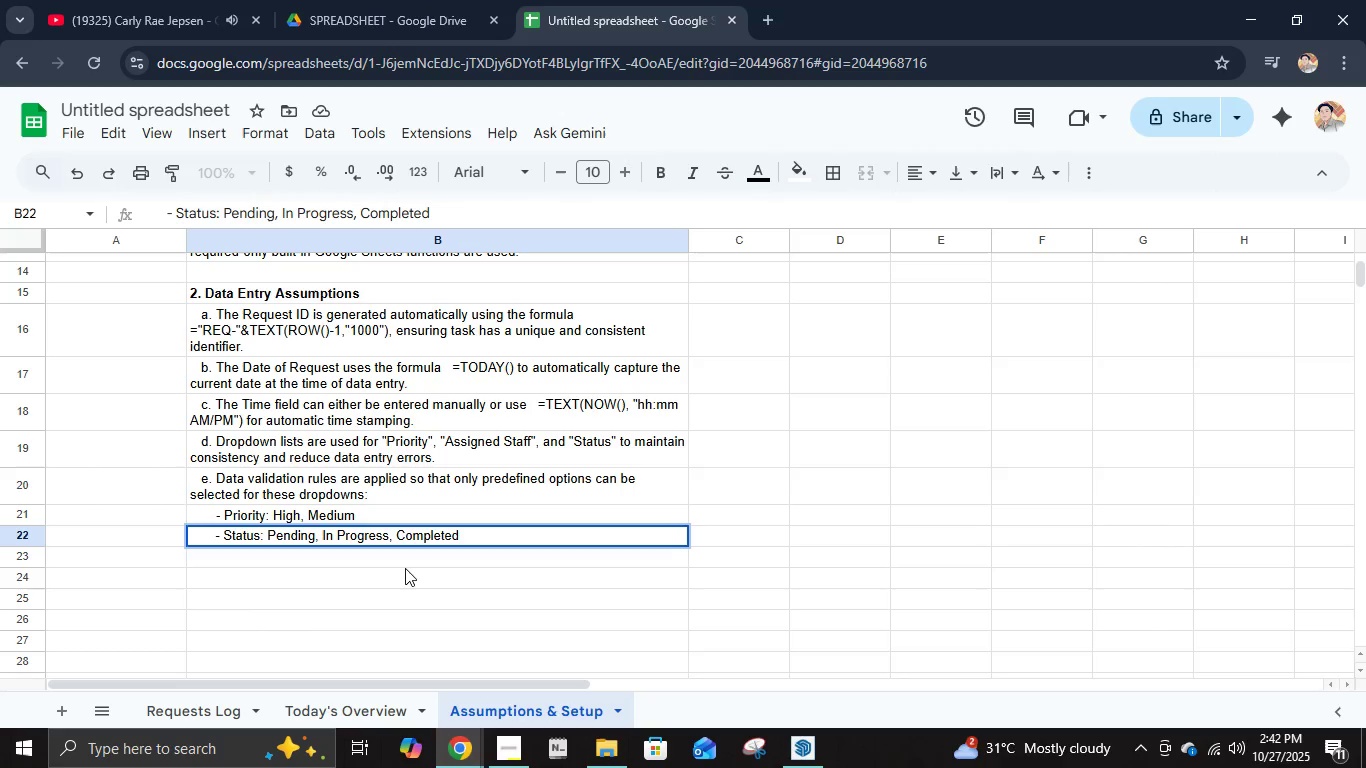 
key(Enter)
 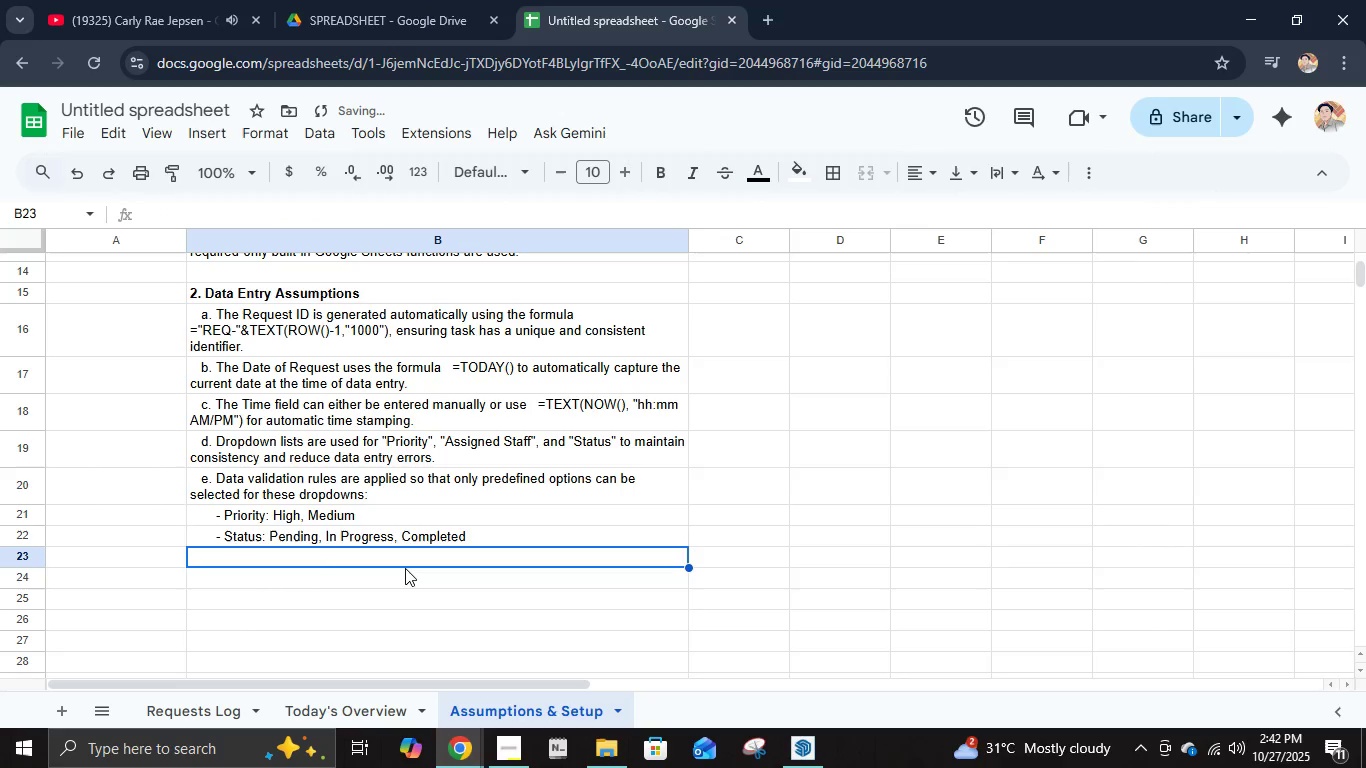 
key(Space)
 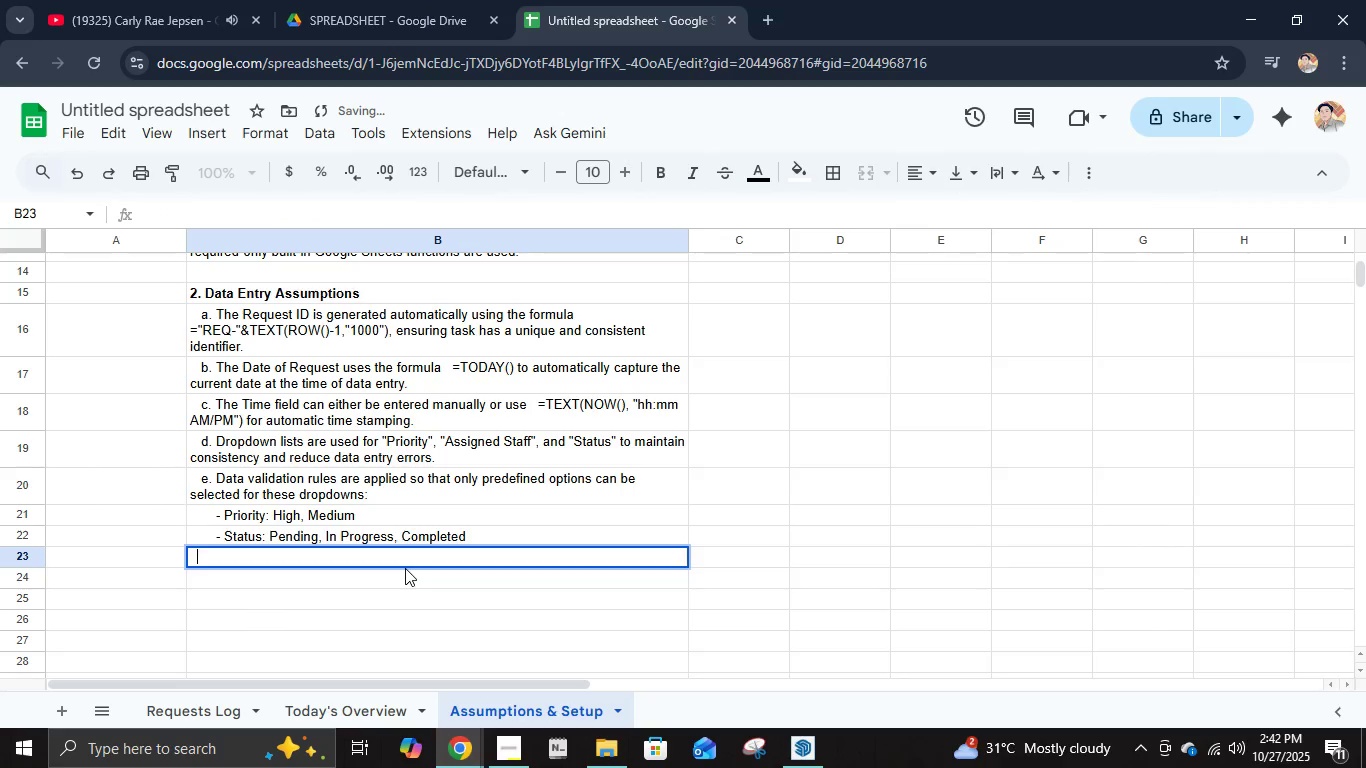 
key(Space)
 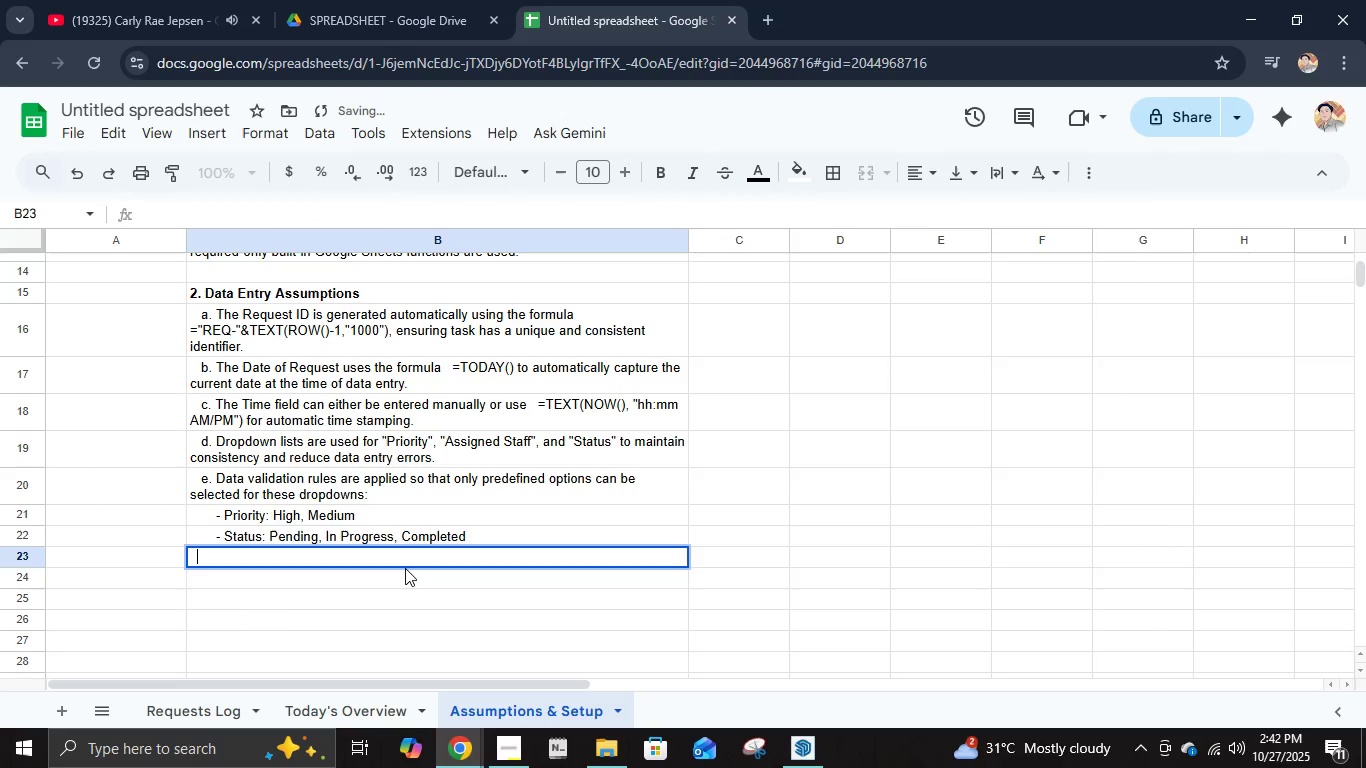 
key(Space)
 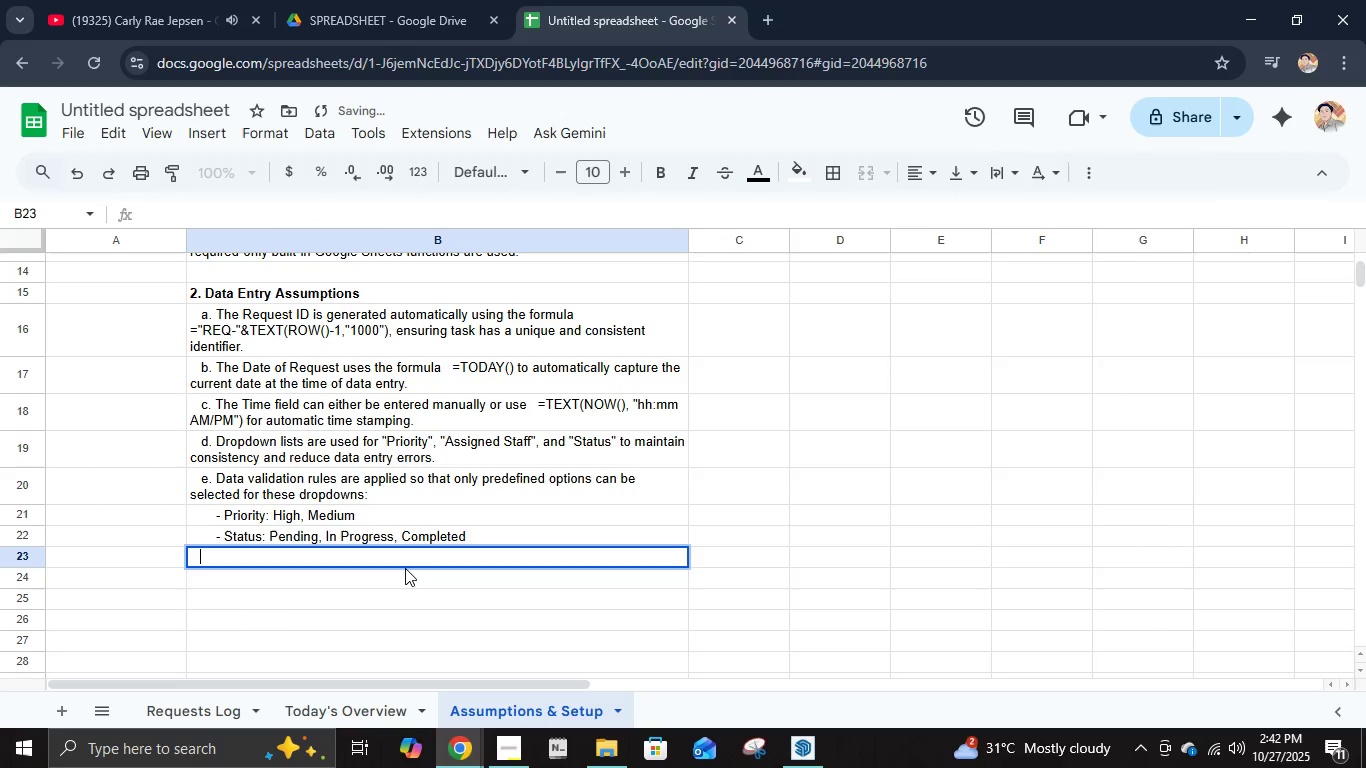 
key(Space)
 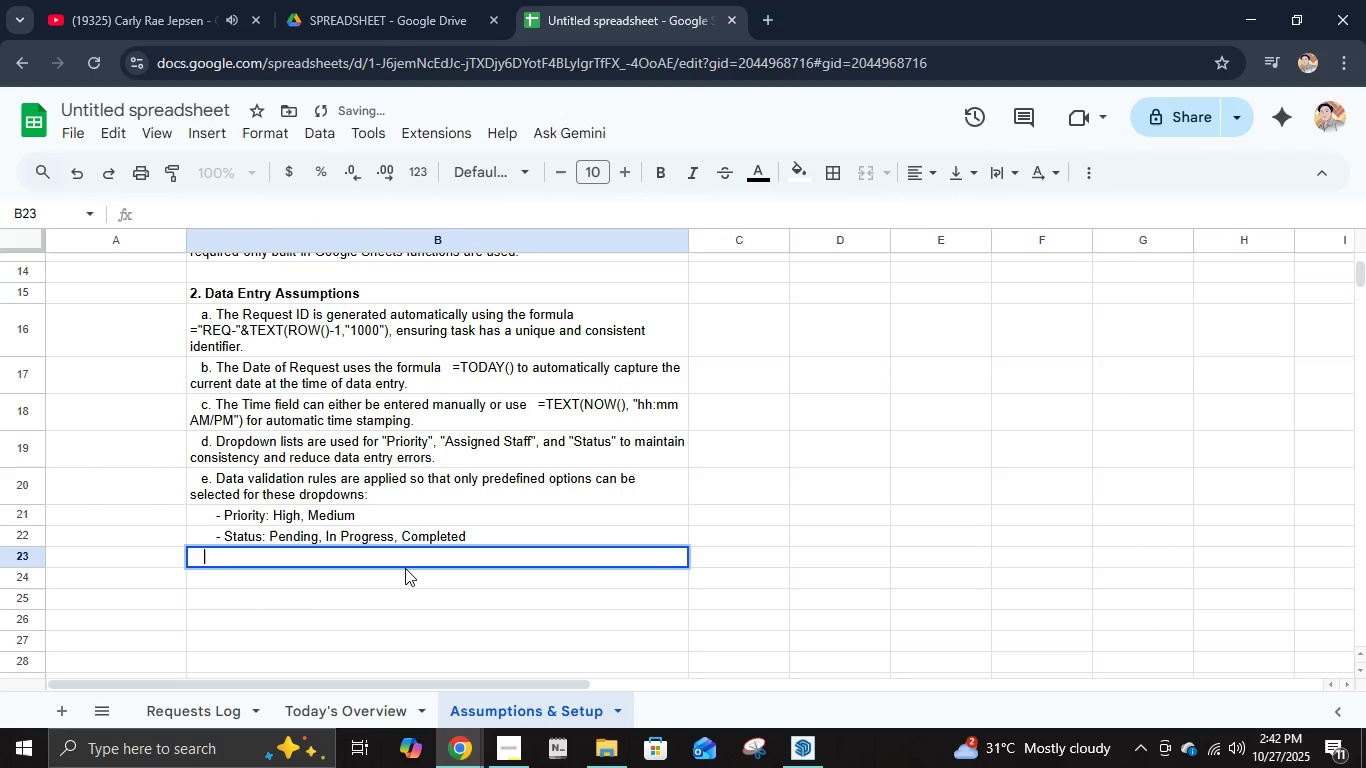 
key(Space)
 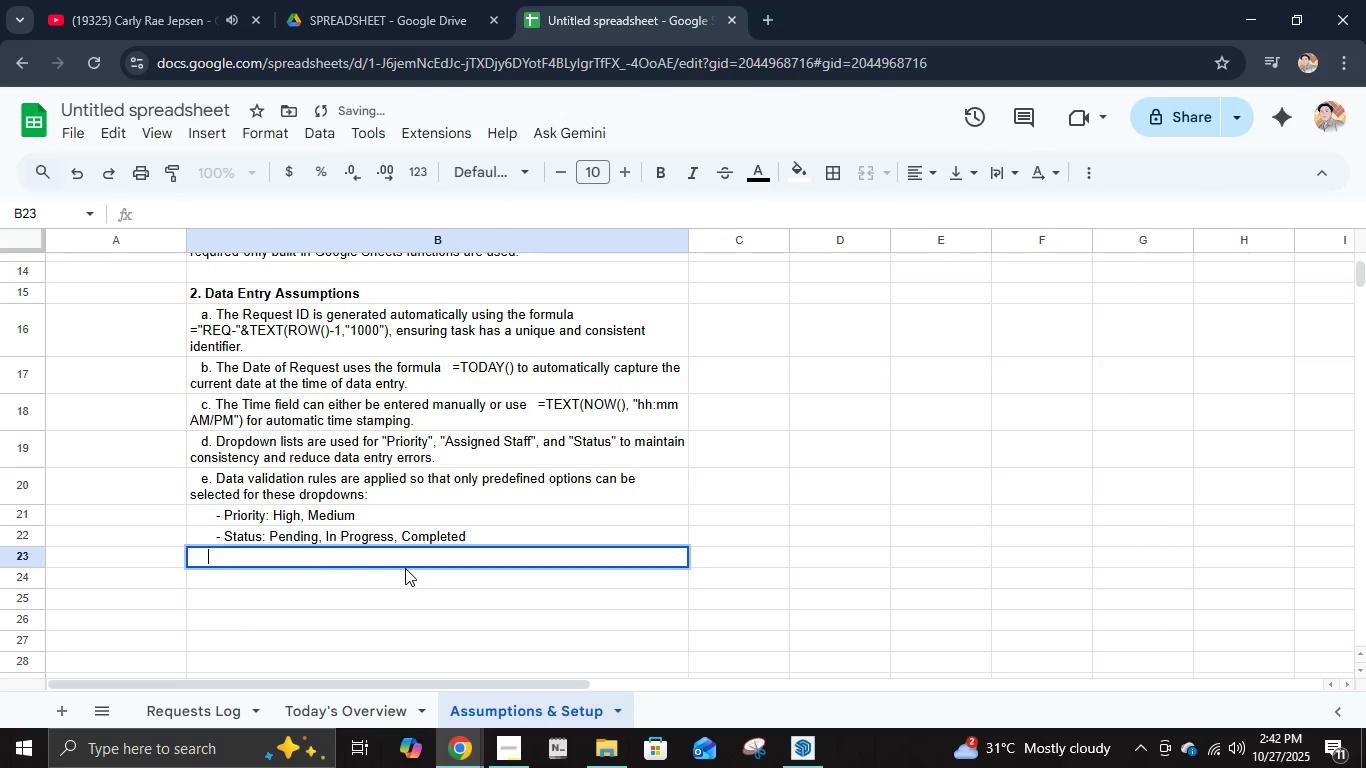 
key(Space)
 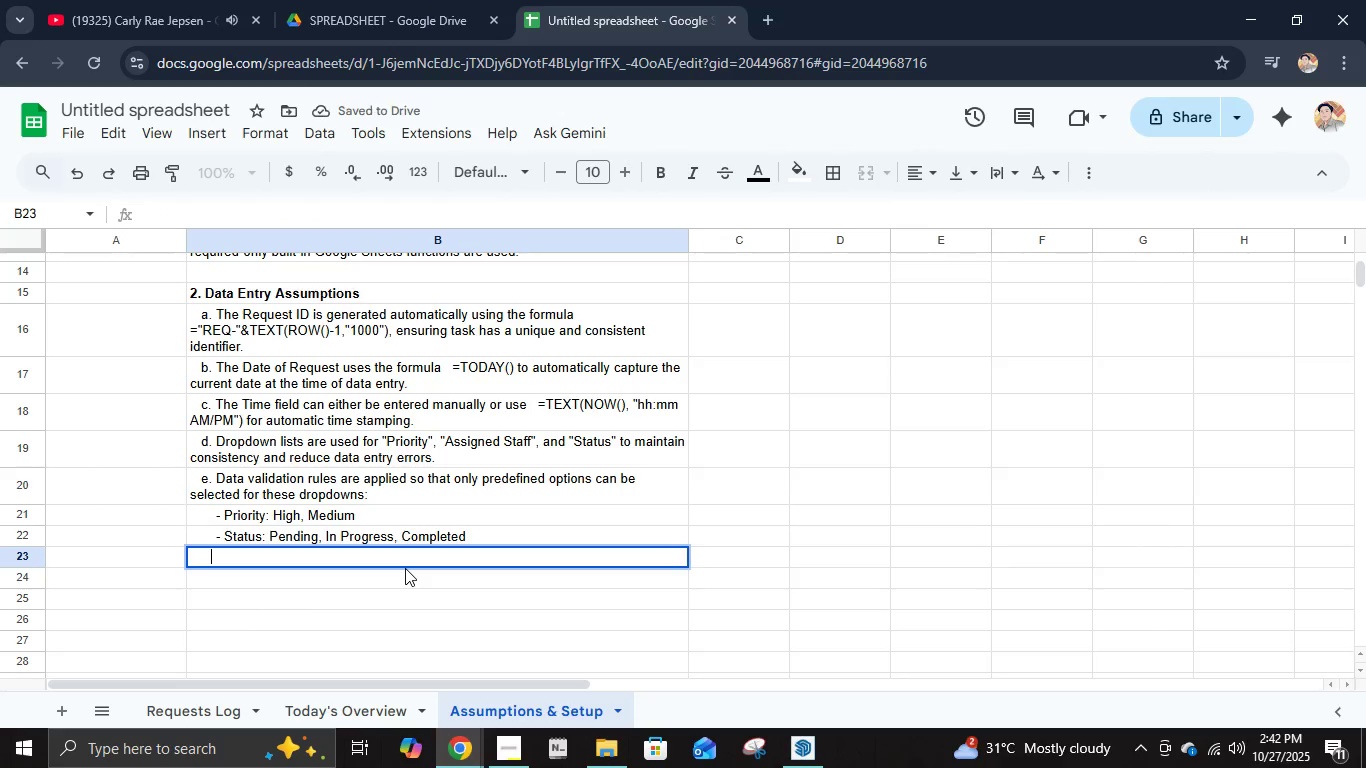 
key(Space)
 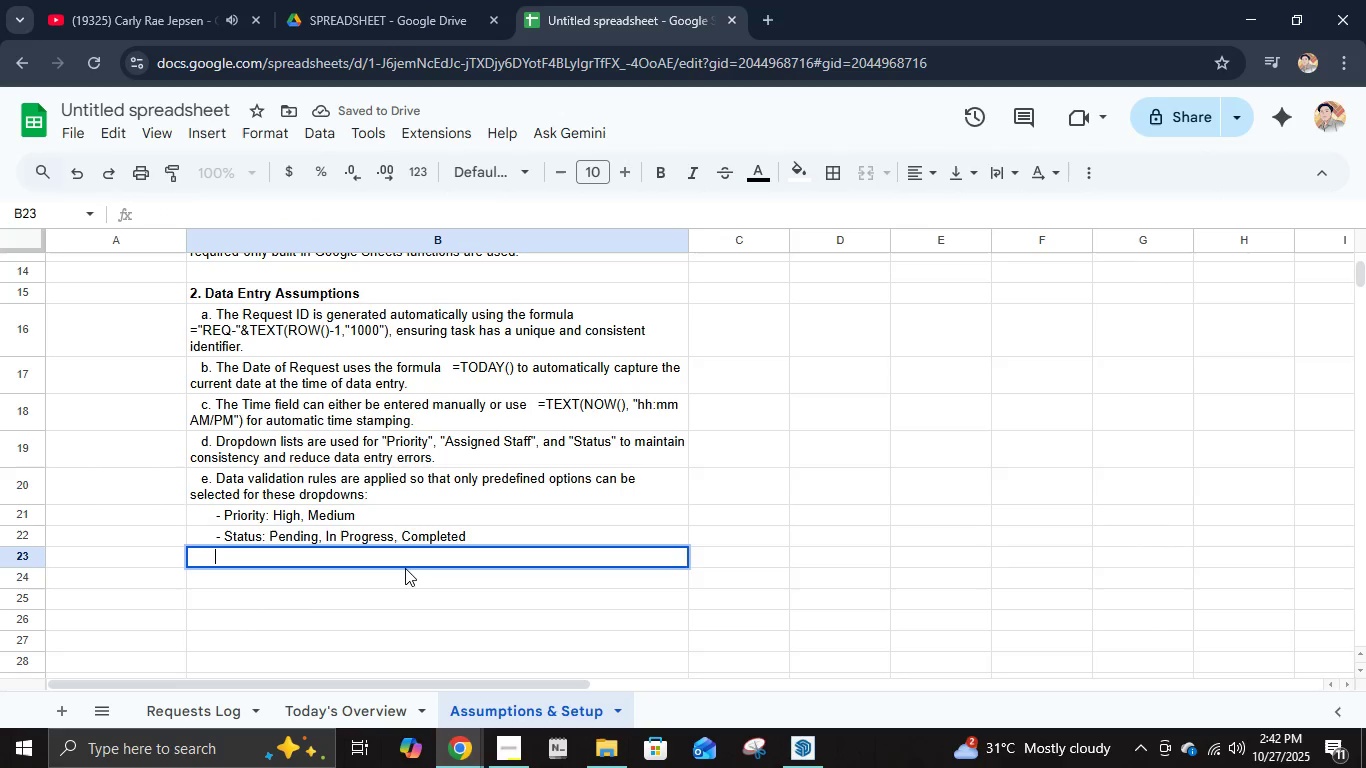 
key(Minus)
 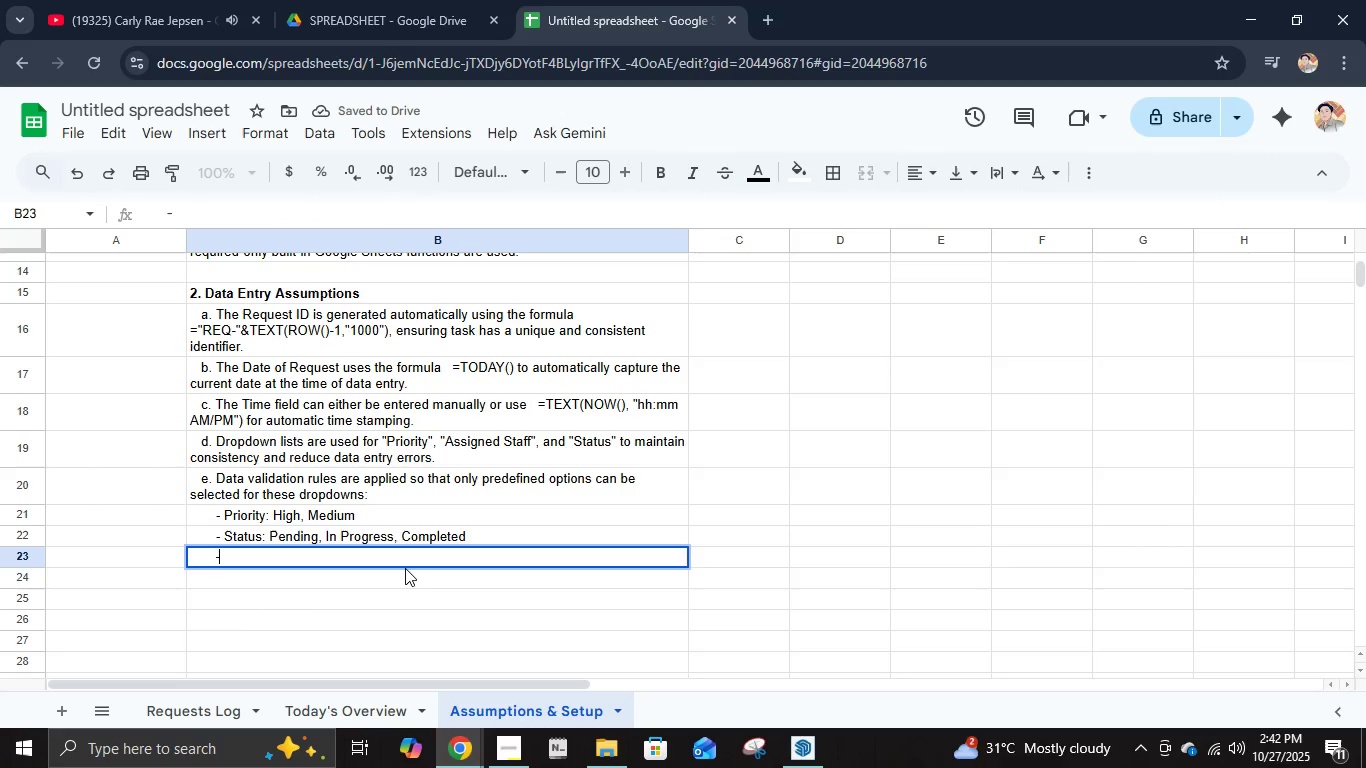 
key(Space)
 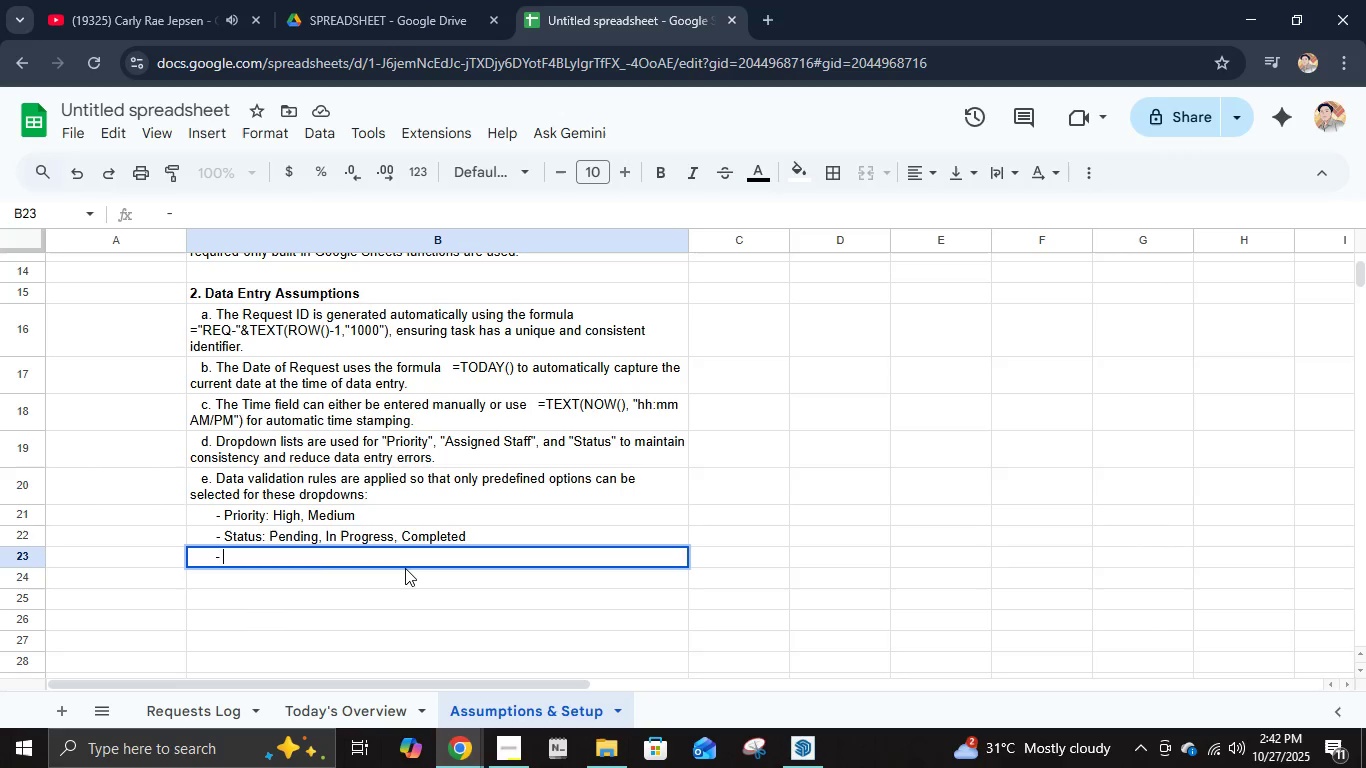 
type(Assigned Staff: Custom list of current mia)
key(Backspace)
key(Backspace)
type(aintenance team memd)
key(Backspace)
type(bers()
key(Backspace)
type( (editable under Setup section).)
 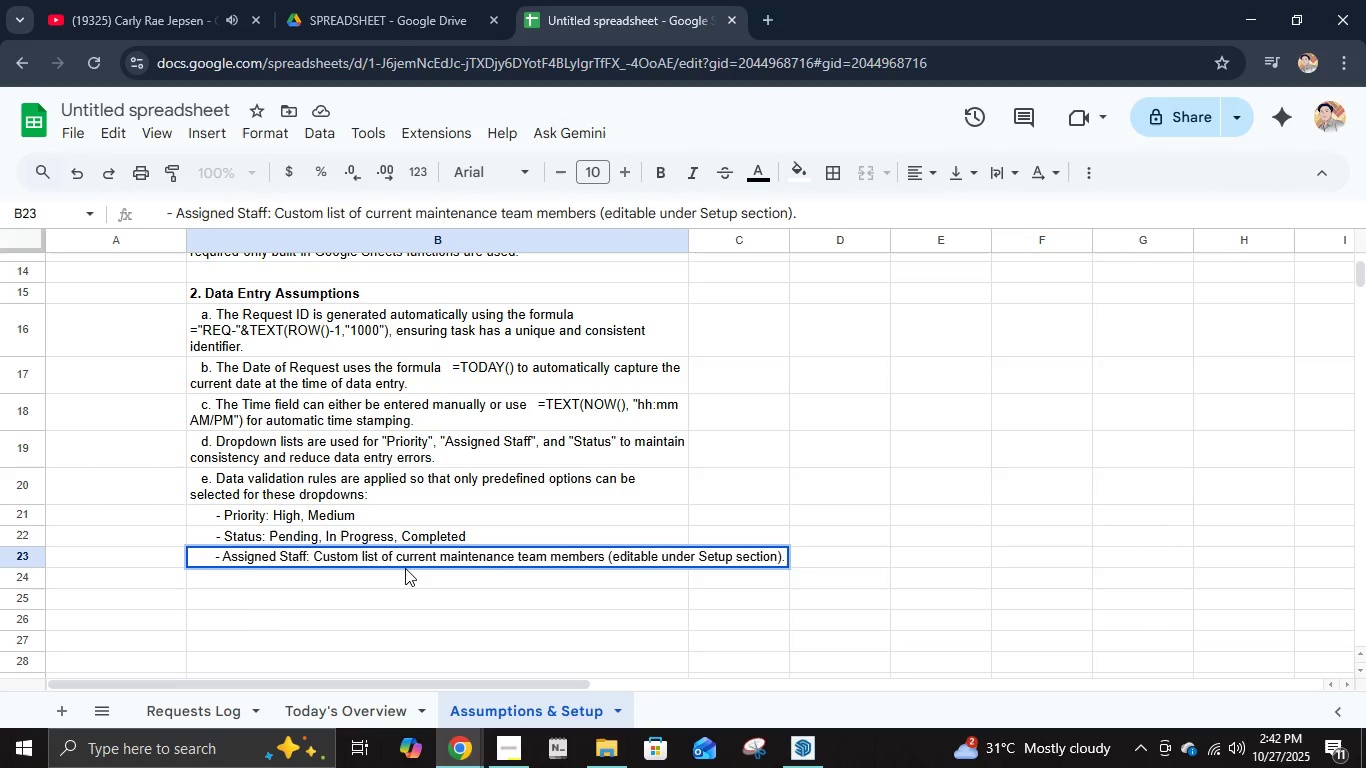 
key(Enter)
 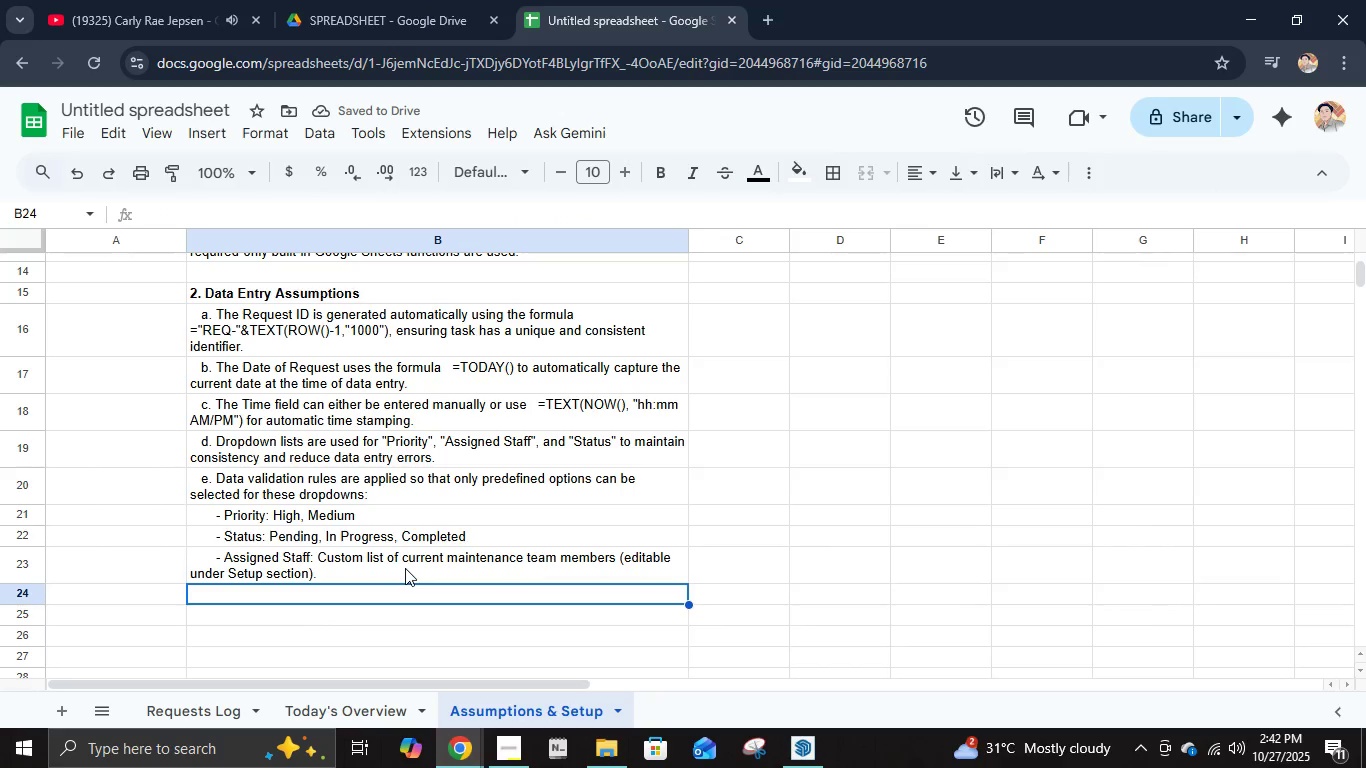 
wait(9.1)
 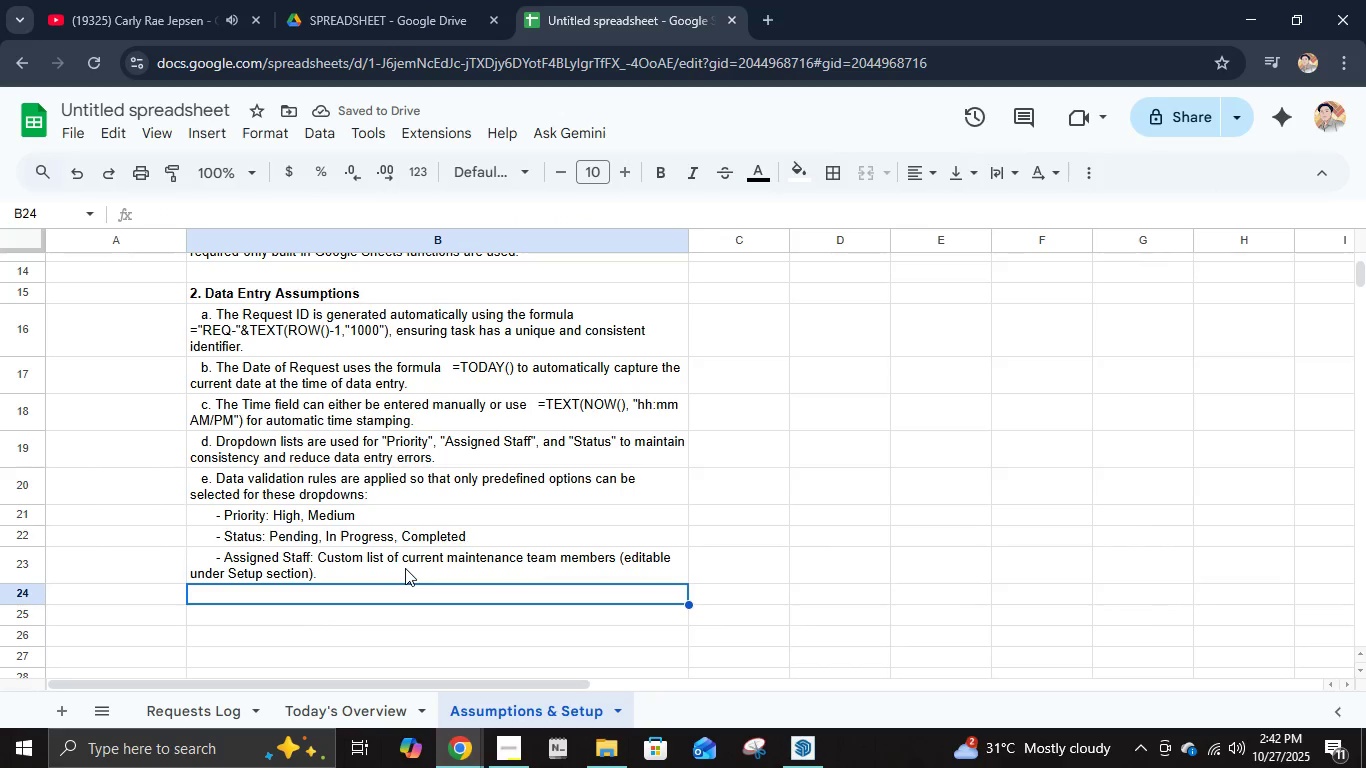 
type(   f. The b)
key(Backspace)
type(Building L)
key(Backspace)
type(list is predefined and editable under the setup area (e.e)
key(Backspace)
type(g.k)
key(Backspace)
type(, Lbi)
key(Backspace)
key(Backspace)
type(ibrab)
key(Backspace)
type(ry, Admin, Doe)
key(Backspace)
type(rm A, )
key(Backspace)
key(Backspace)
type( Buidling, Dormitot)
key(Backspace)
type(ry A )
key(Backspace)
type(, Gym, Laboratyo)
key(Backspace)
key(Backspace)
type(ory etsc)
key(Backspace)
key(Backspace)
key(Backspace)
key(Backspace)
key(Backspace)
type(, eth)
key(Backspace)
type(c/)
key(Backspace)
type(.))
 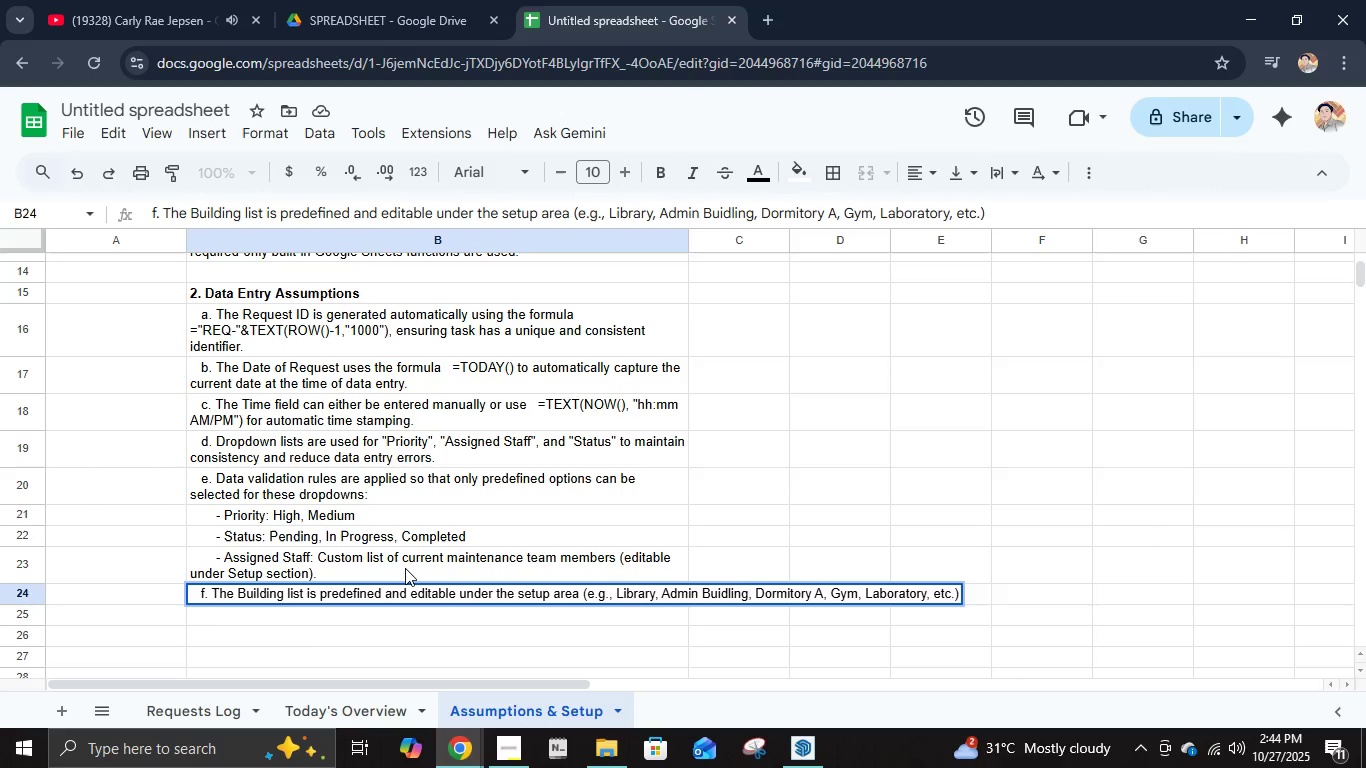 
key(Enter)
 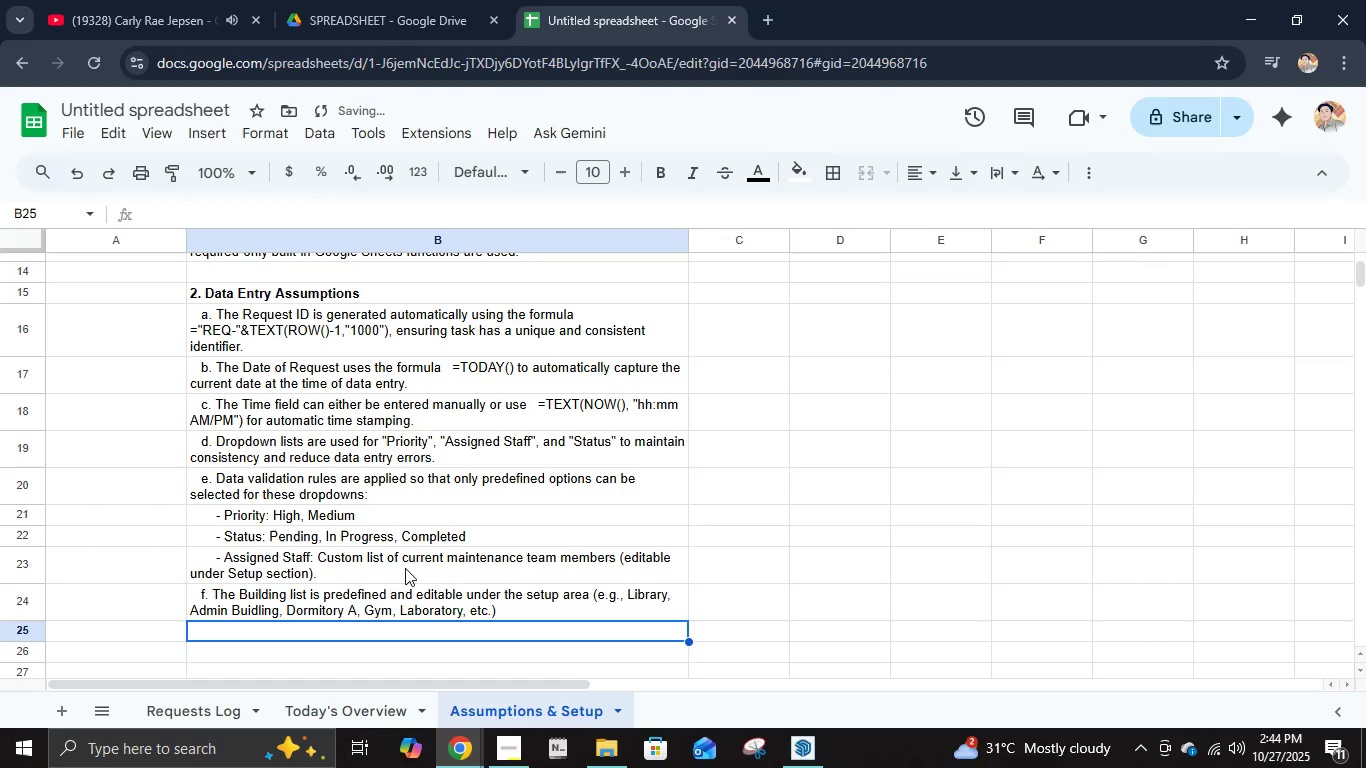 
type(   g. Each repair entry assumed )
key(Backspace)
key(Backspace)
type(s that )
key(Backspace)
type( the pir)
key(Backspace)
key(Backspace)
type(riority is determined at teh )
key(Backspace)
key(Backspace)
key(Backspace)
type(he time of logging, ad)
key(Backspace)
type(nd coo)
key(Backspace)
key(Backspace)
type(annot be changed unless approved by the supervisor.)
 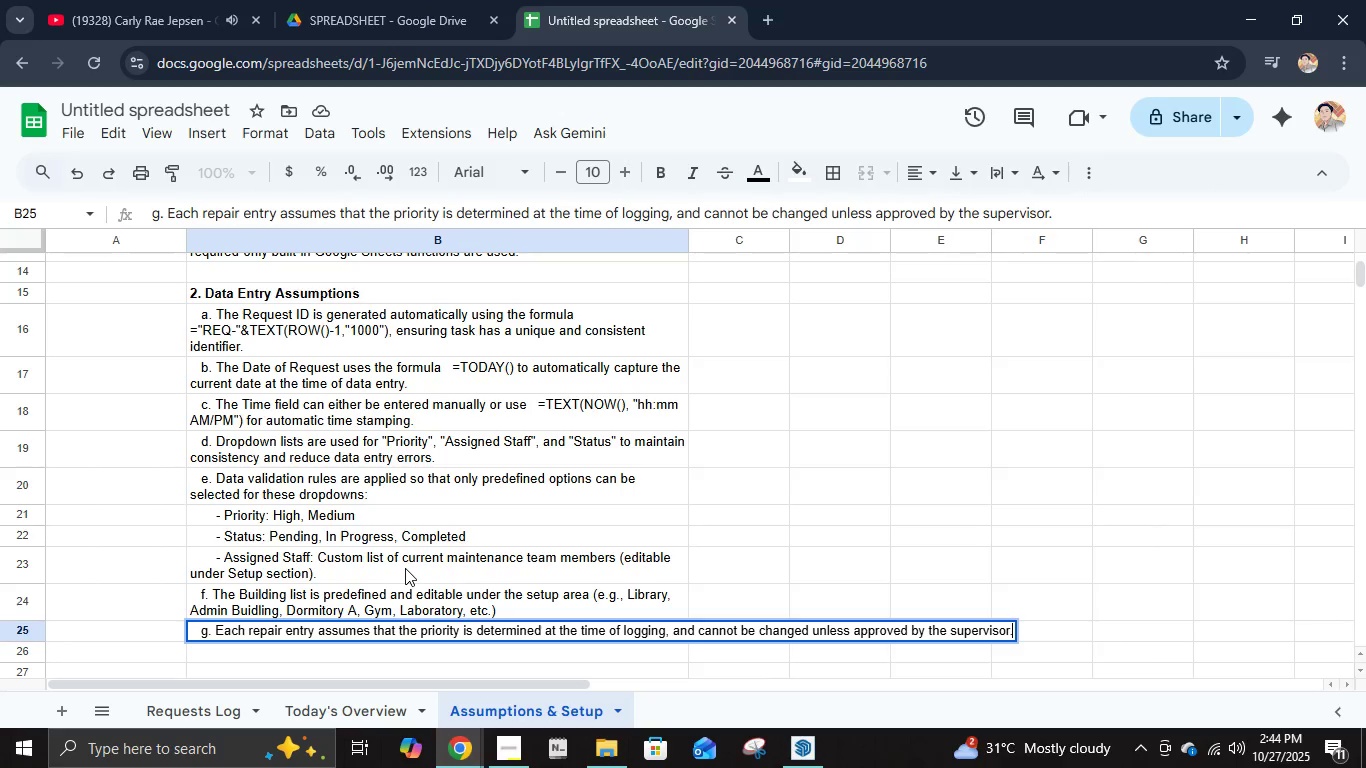 
 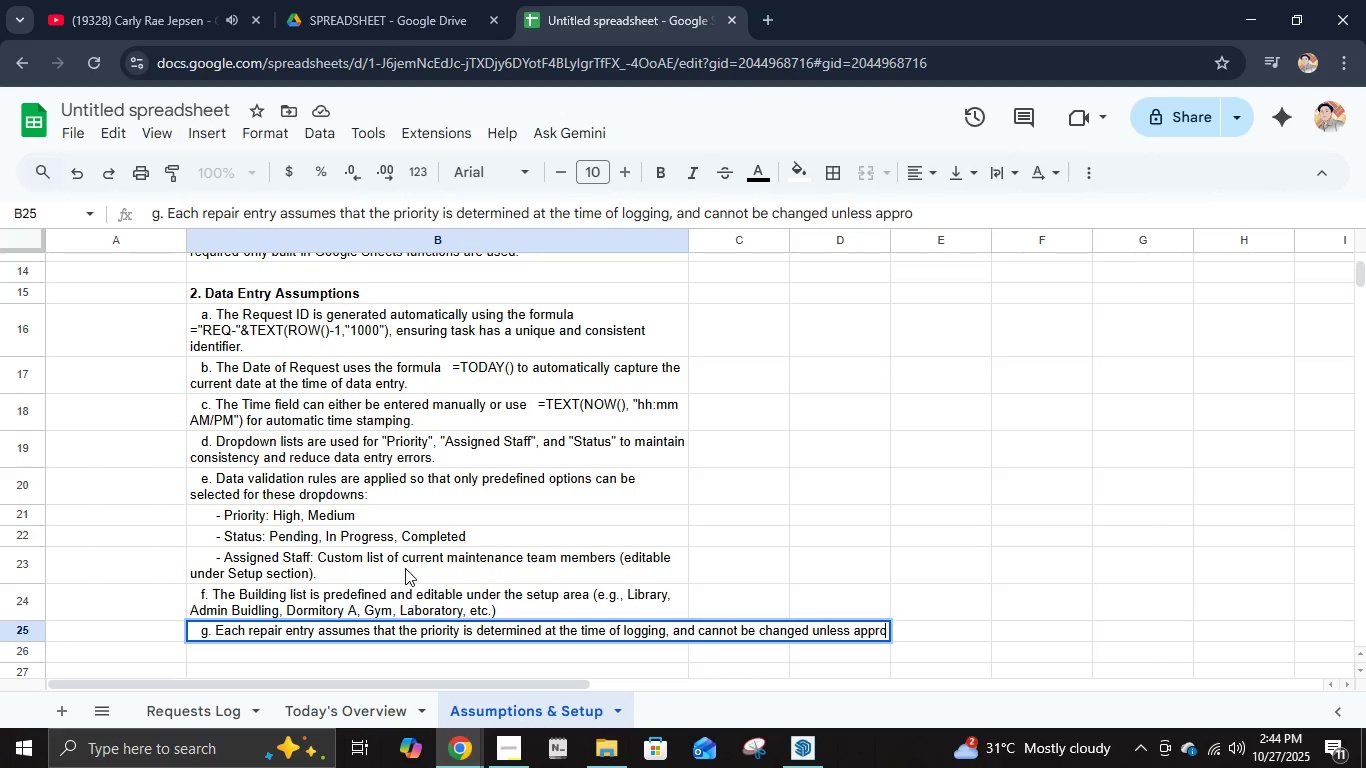 
key(Enter)
 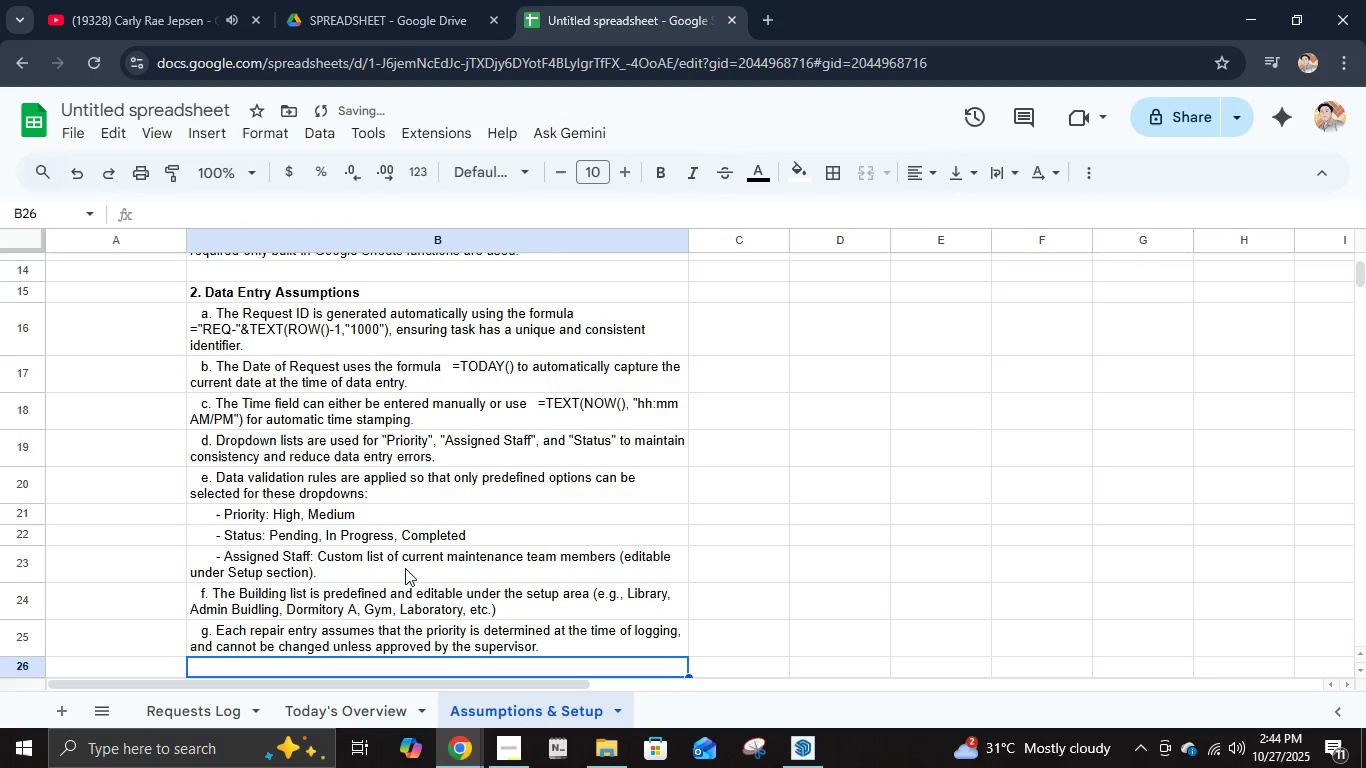 
type(   h. Every repair request includes an optional "Notes:)
key(Backspace)
type(" fiels )
key(Backspace)
key(Backspace)
type(d to record sep)
key(Backspace)
key(Backspace)
type(pecific observations, materials used, or follow )
key(Backspace)
type(-up remarks.)
 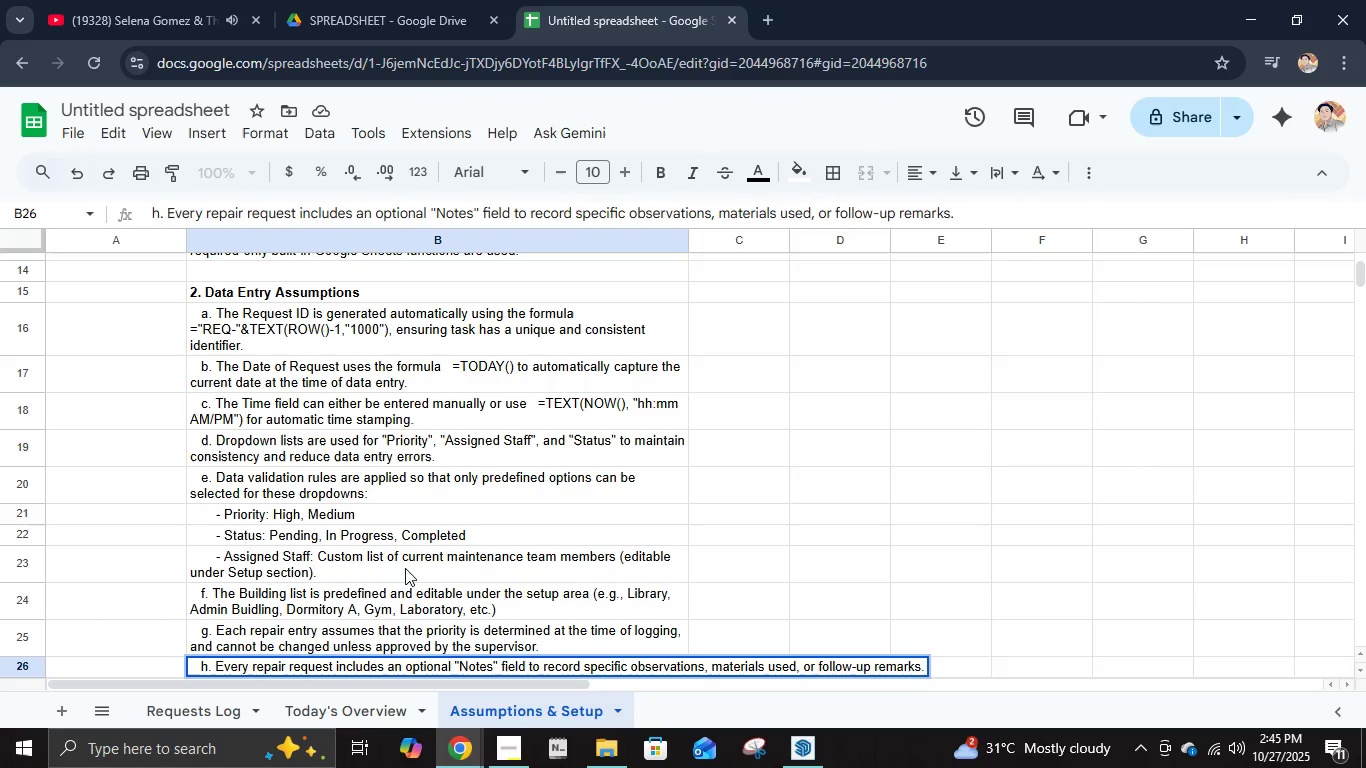 
key(Enter)
 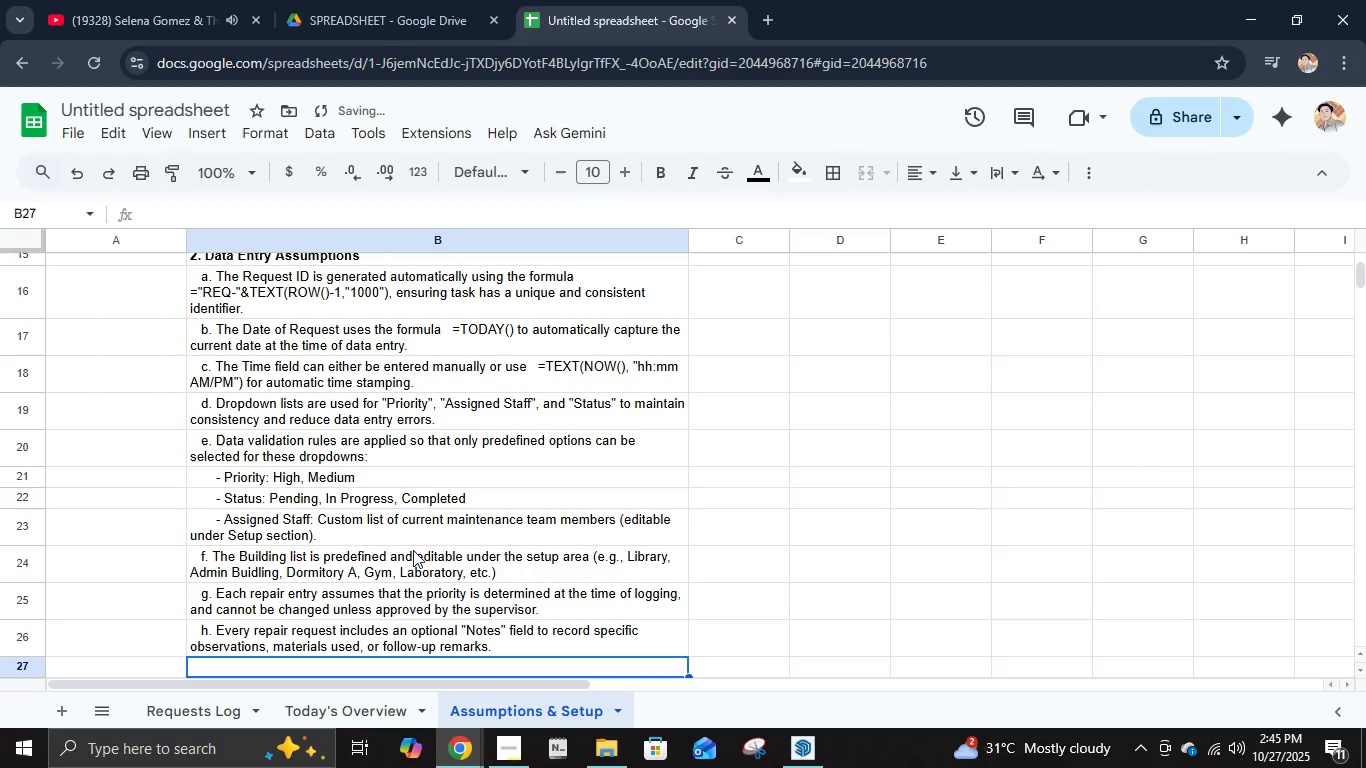 
scroll: coordinate [385, 496], scroll_direction: down, amount: 1.0
 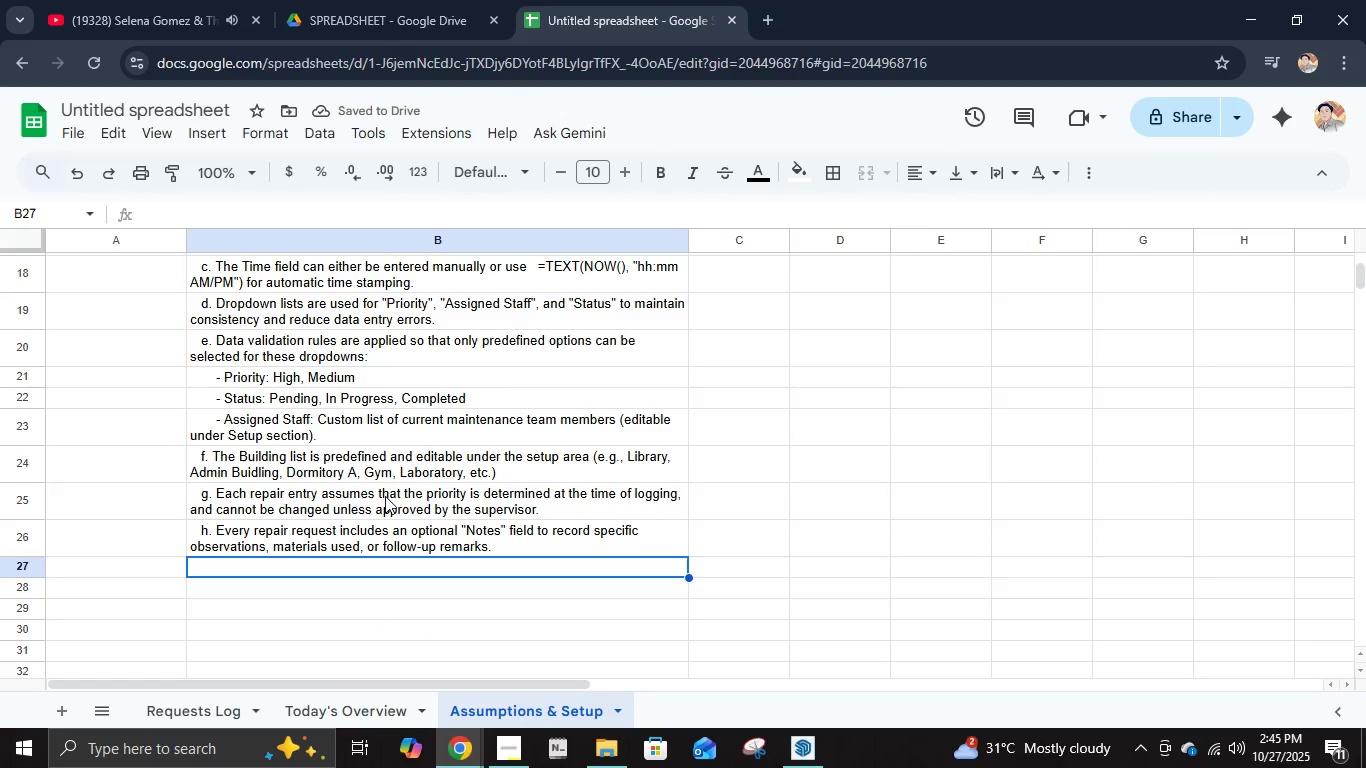 
key(Enter)
 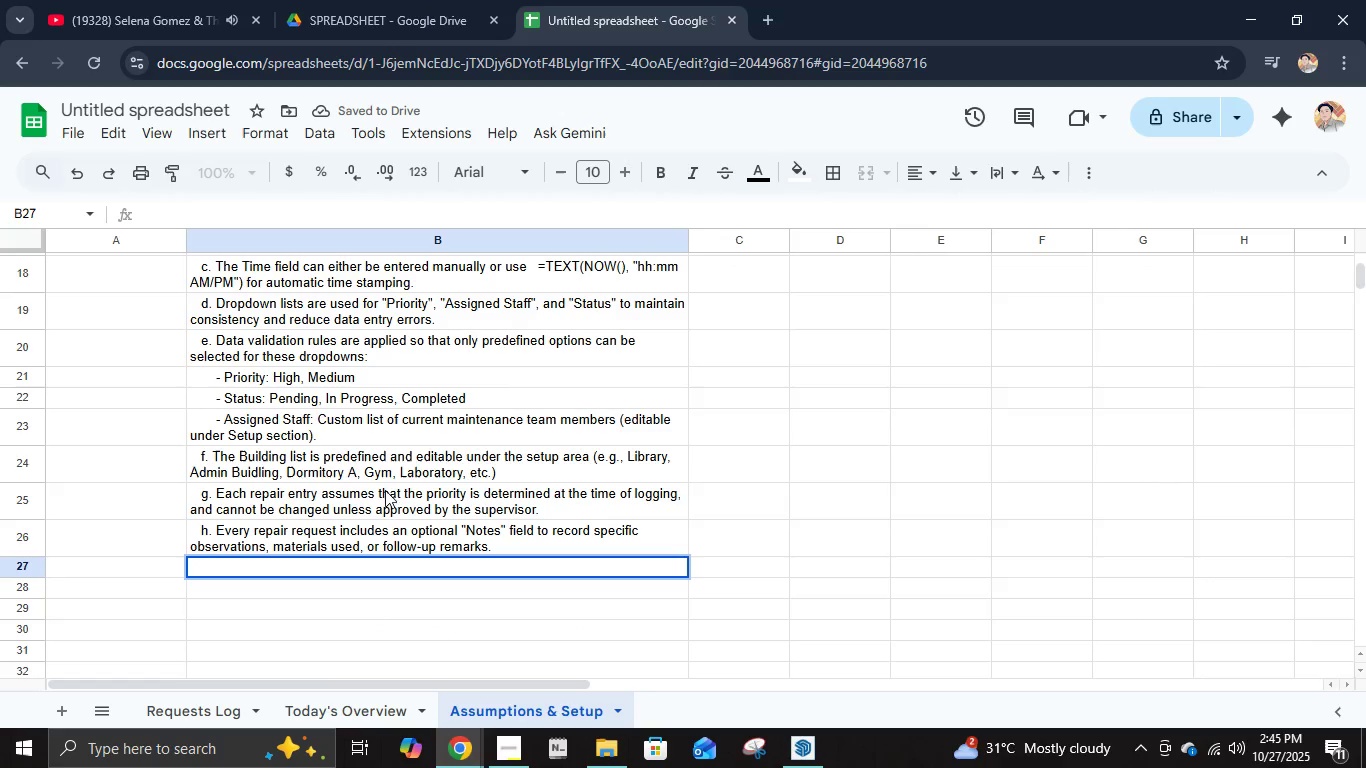 
scroll: coordinate [409, 449], scroll_direction: down, amount: 1.0
 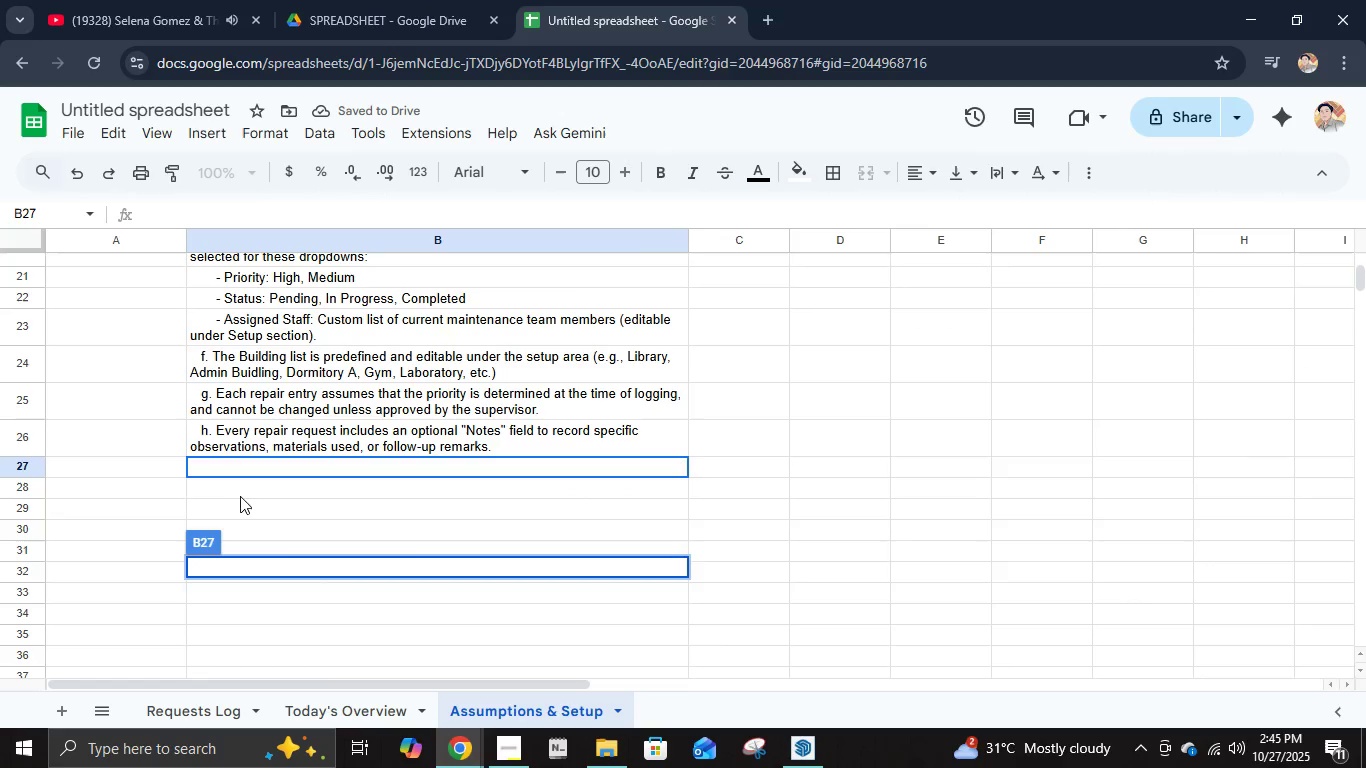 
left_click([242, 490])
 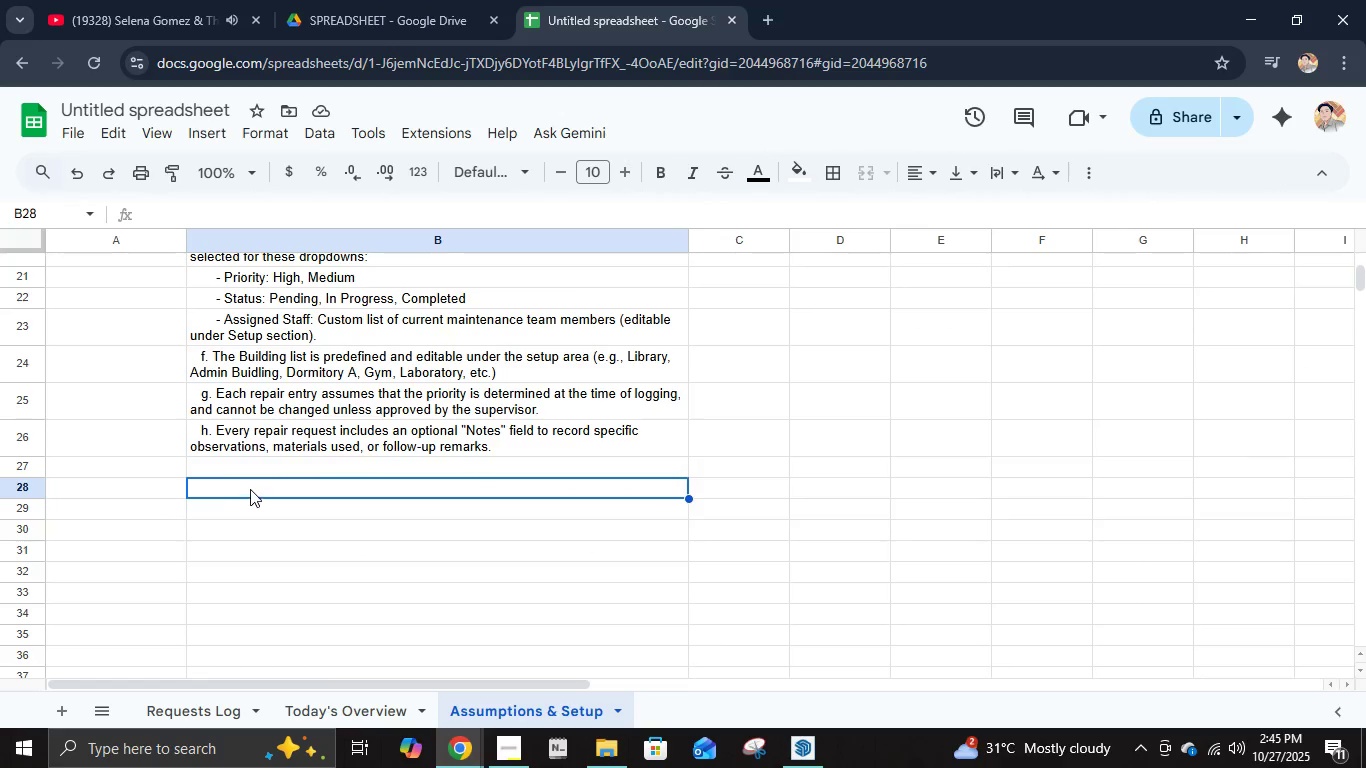 
scroll: coordinate [468, 510], scroll_direction: down, amount: 2.0
 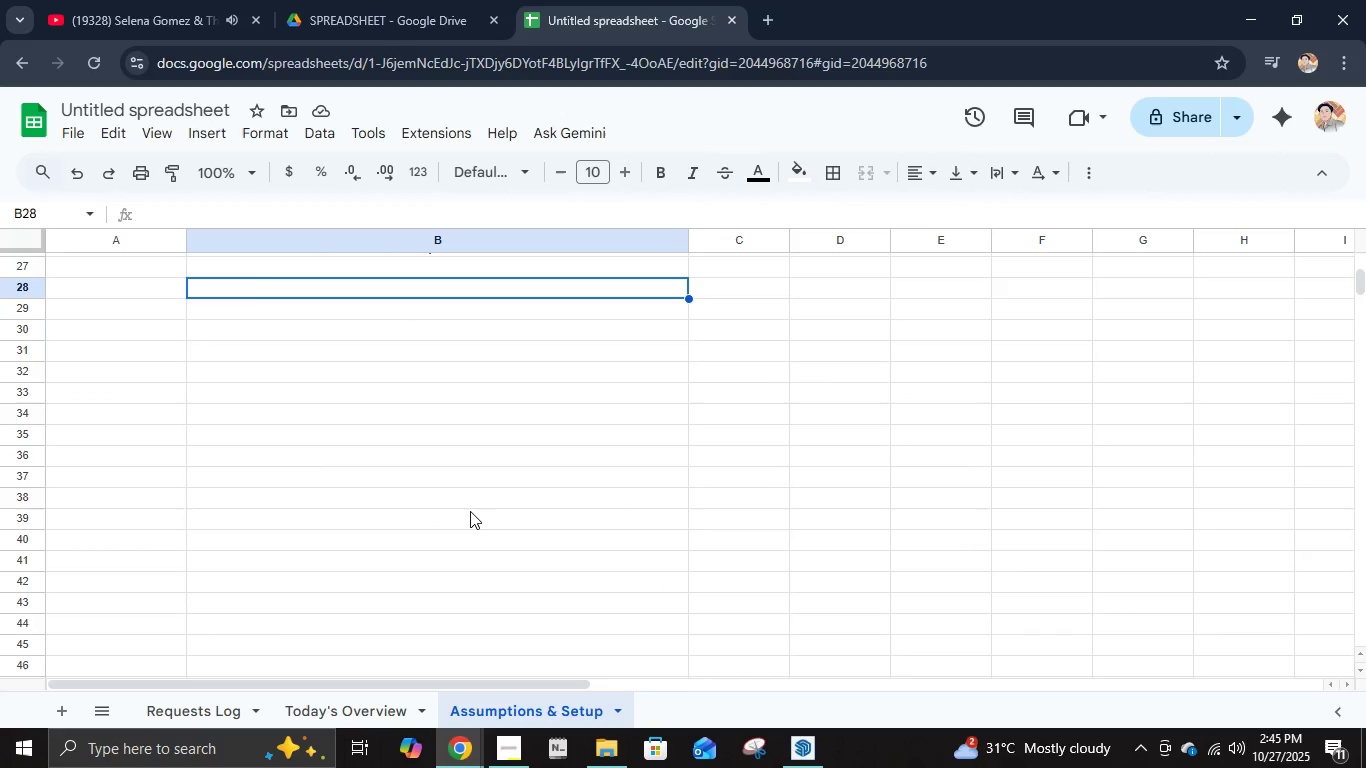 
key(Control+B)
 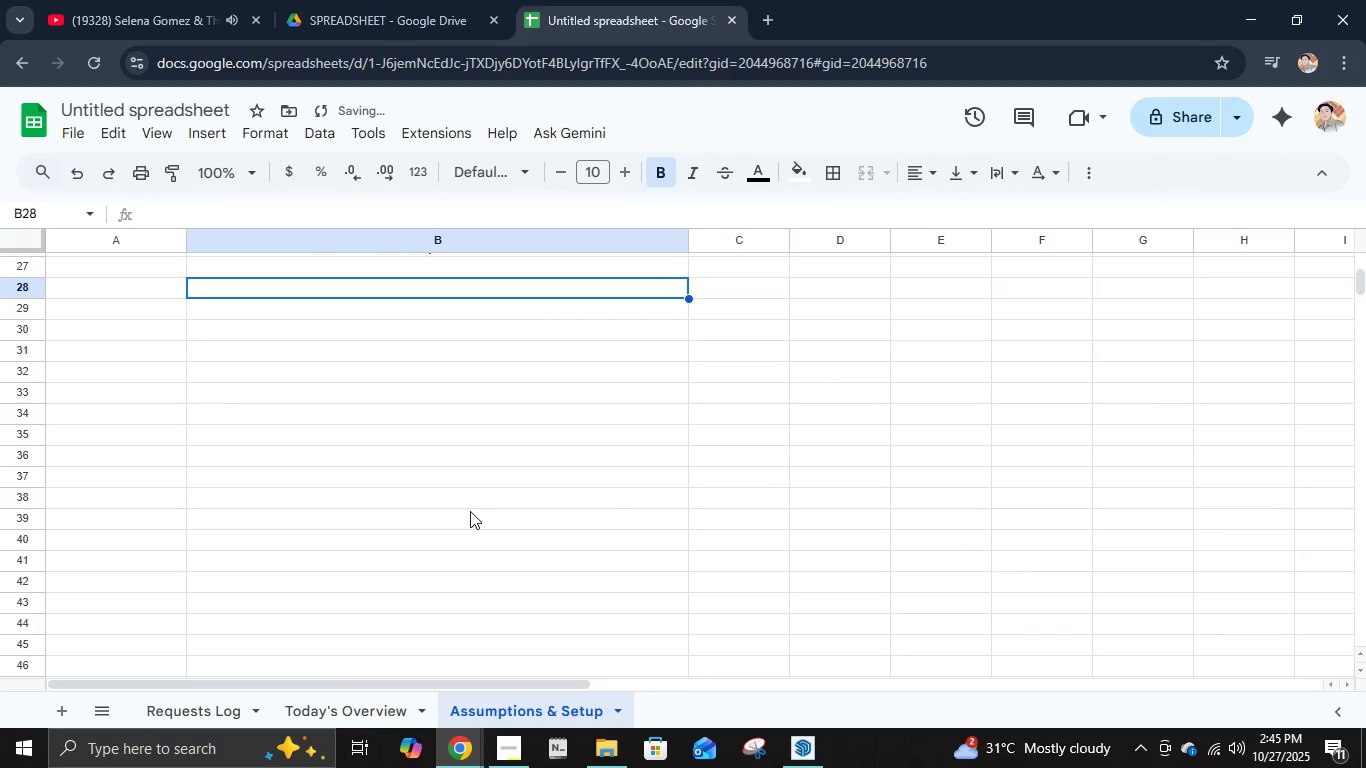 
type(3. Dashboard a)
key(Backspace)
type(& Reporting Assumptions)
 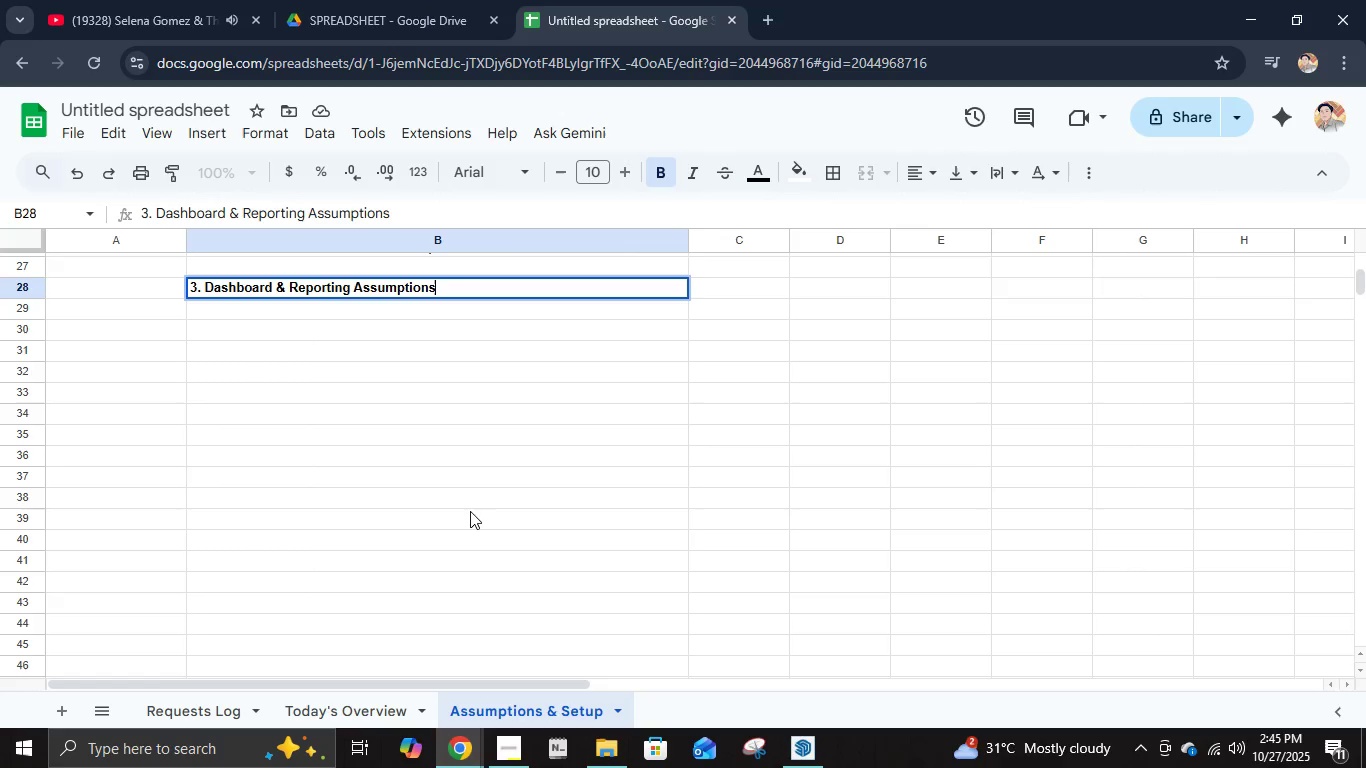 
 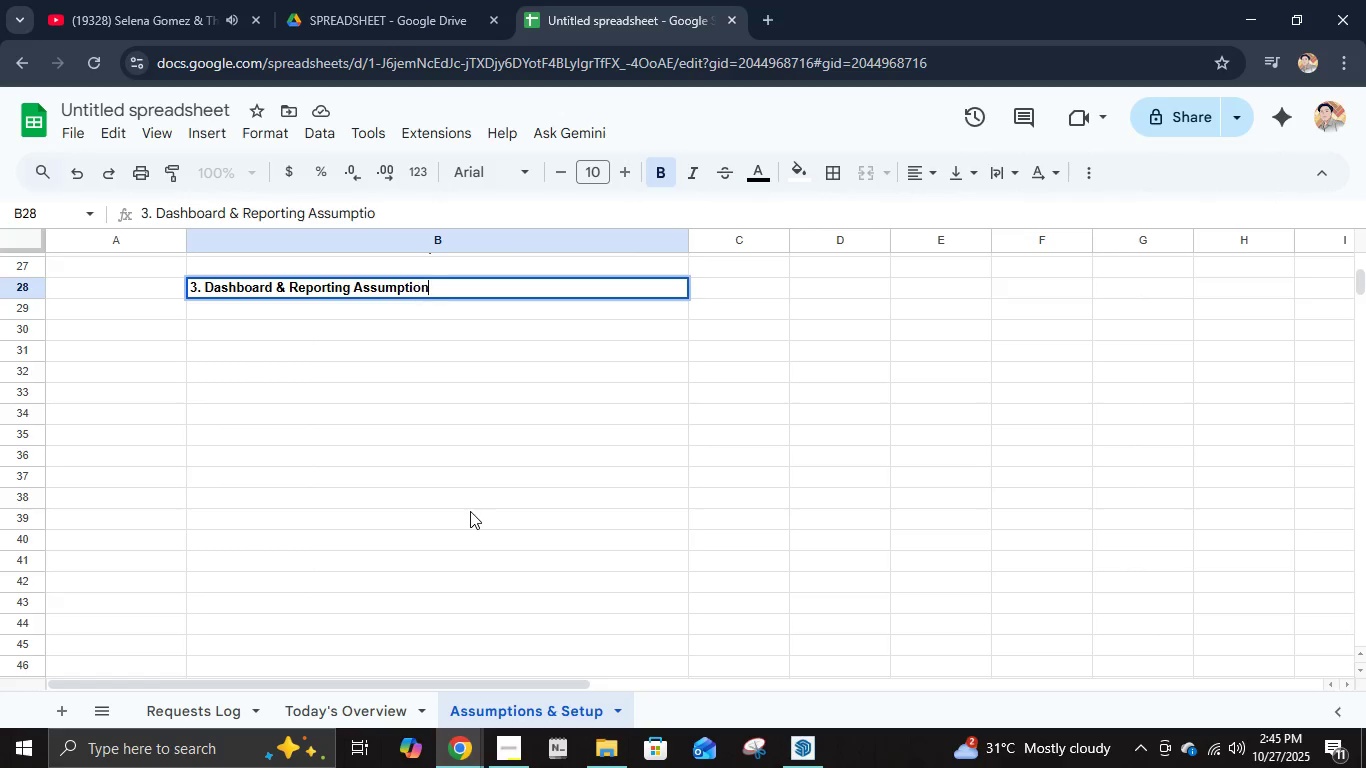 
key(Enter)
 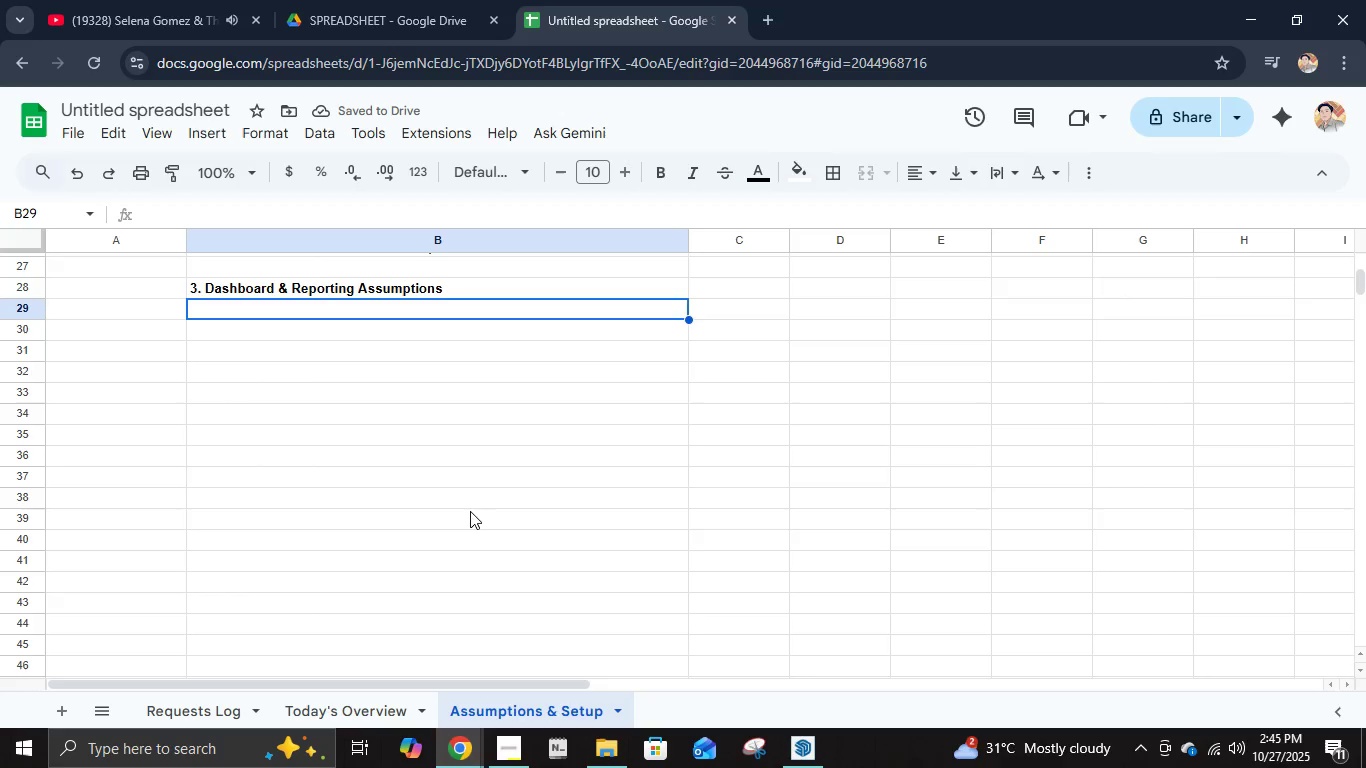 
wait(5.62)
 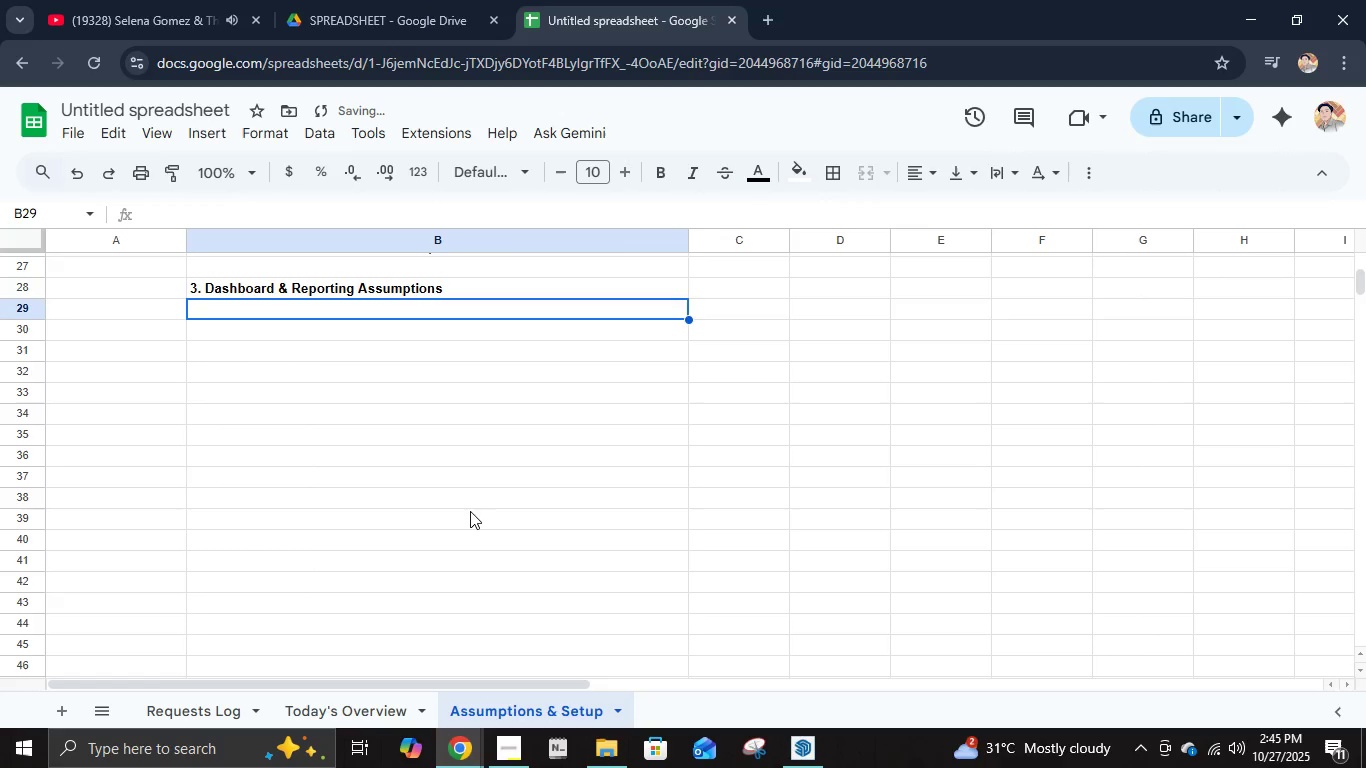 
left_click([508, 745])